 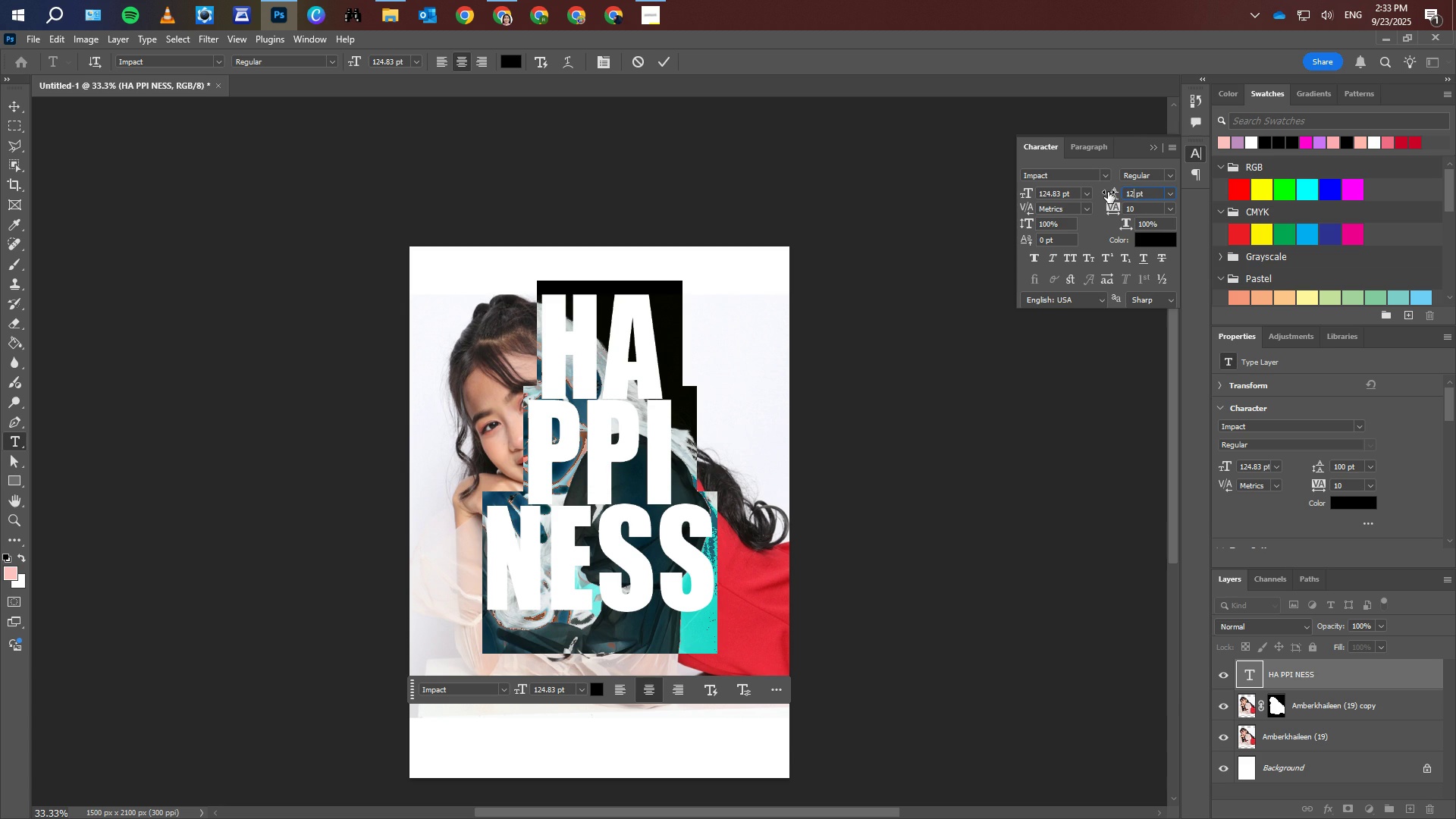 
key(Numpad2)
 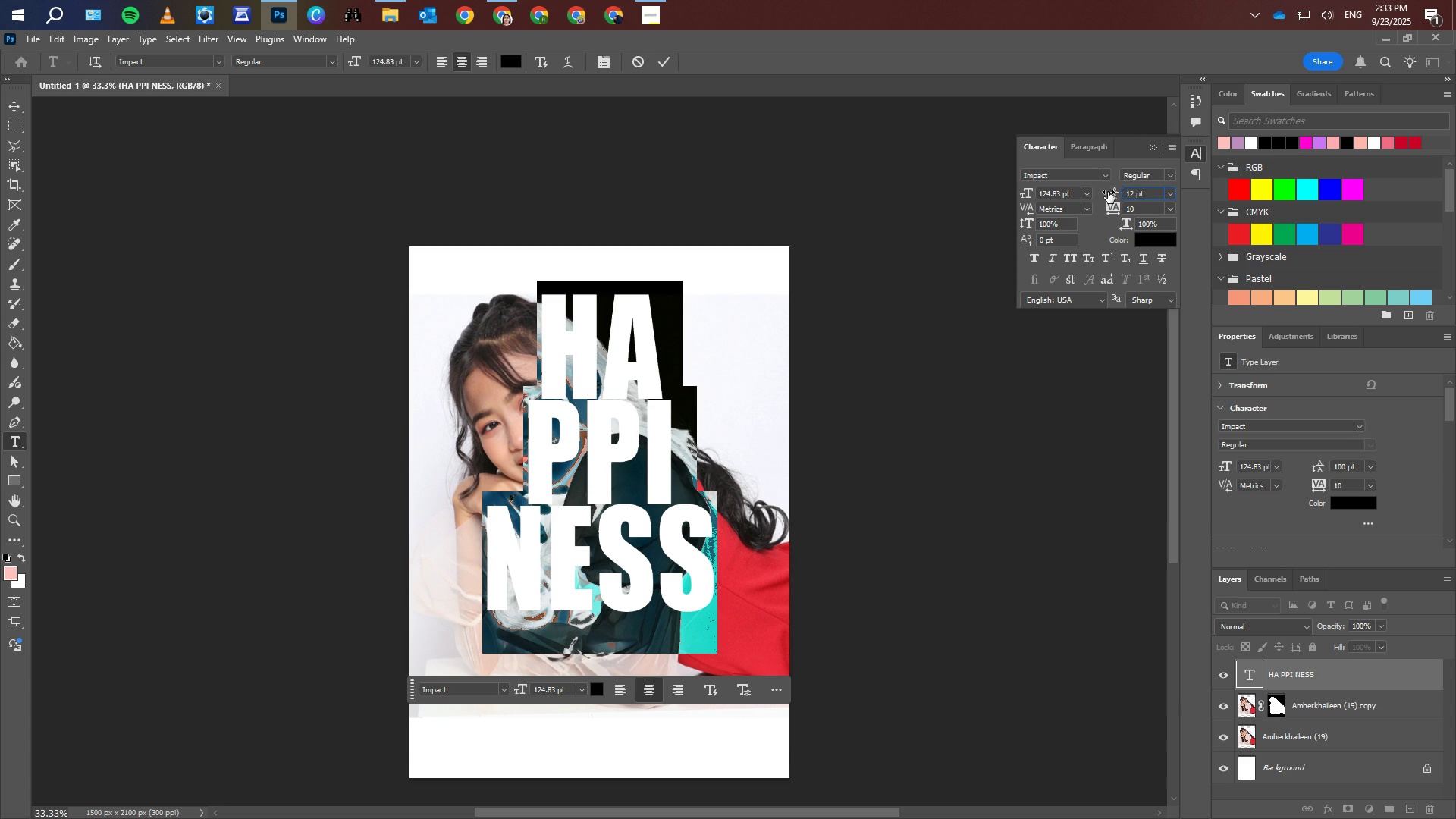 
key(Numpad5)
 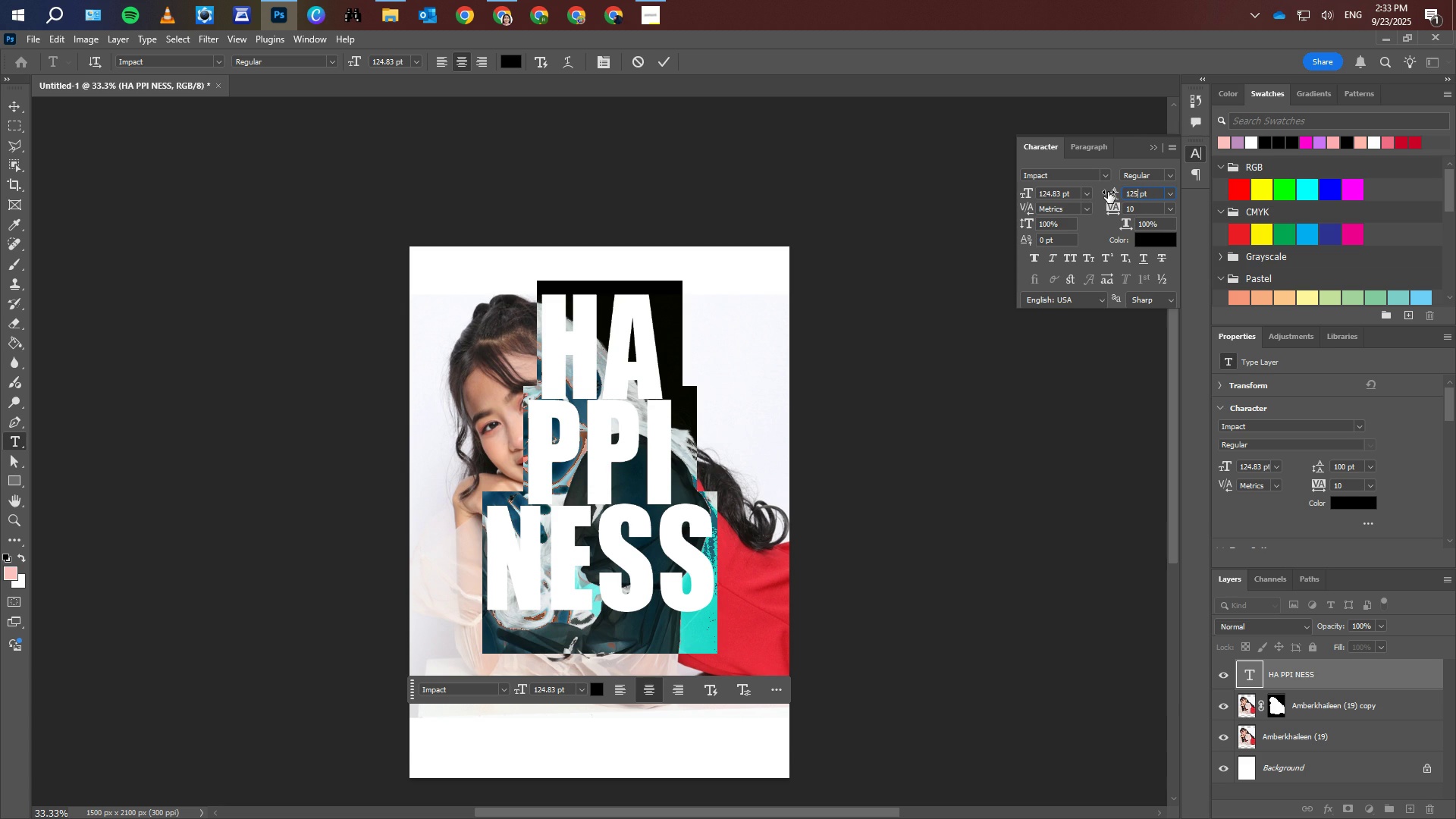 
key(NumpadEnter)
 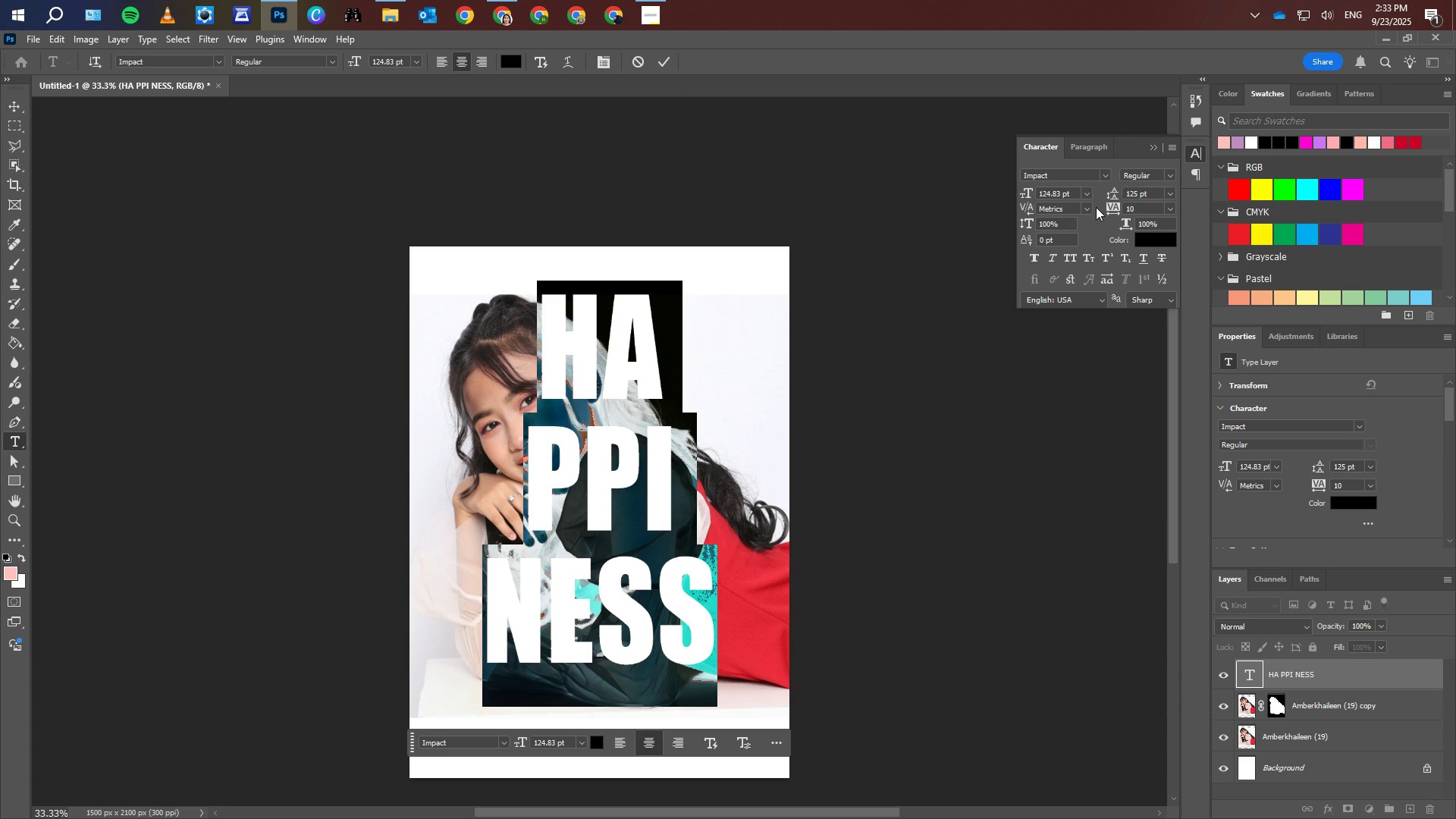 
wait(6.23)
 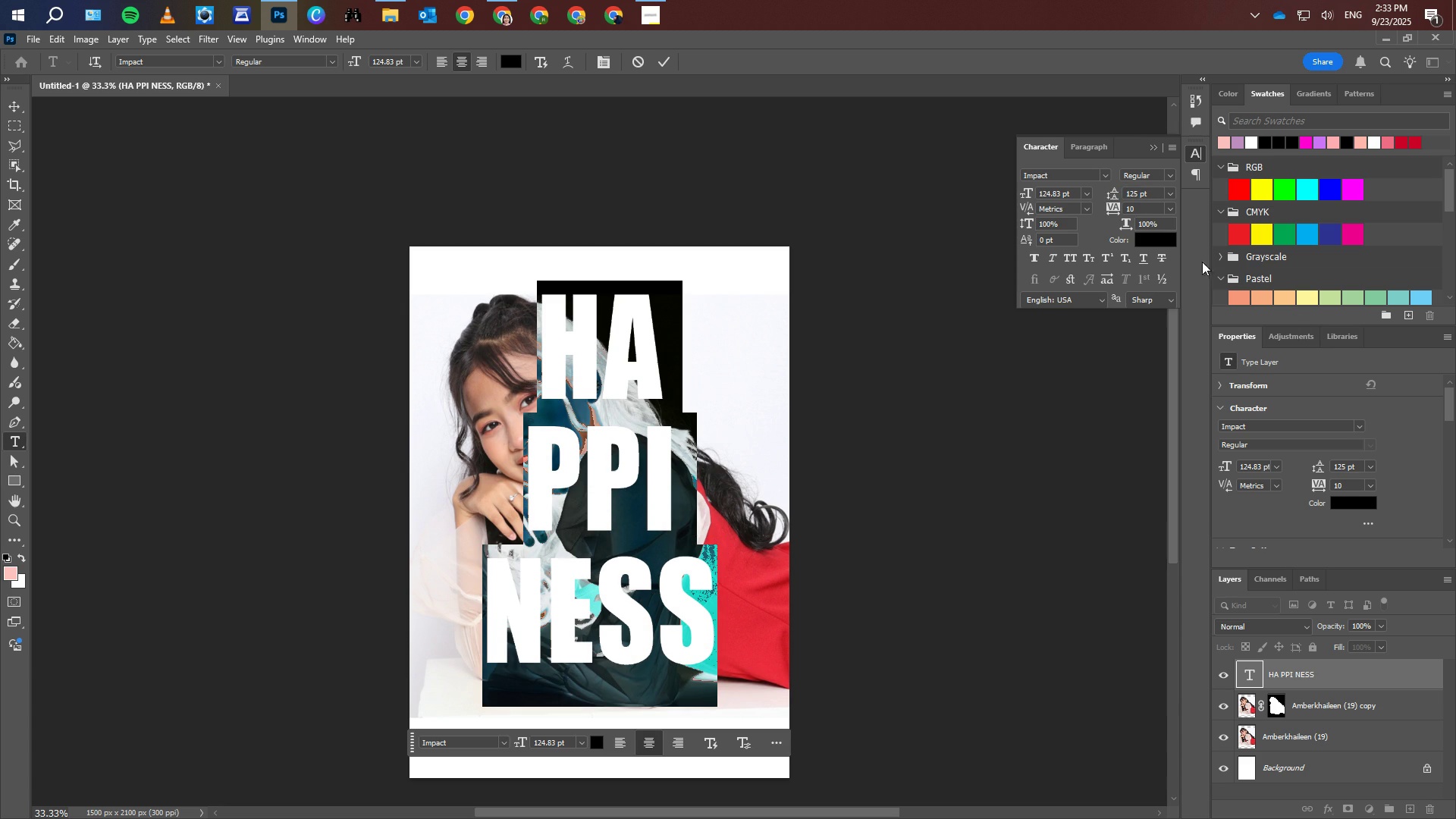 
left_click([1131, 194])